 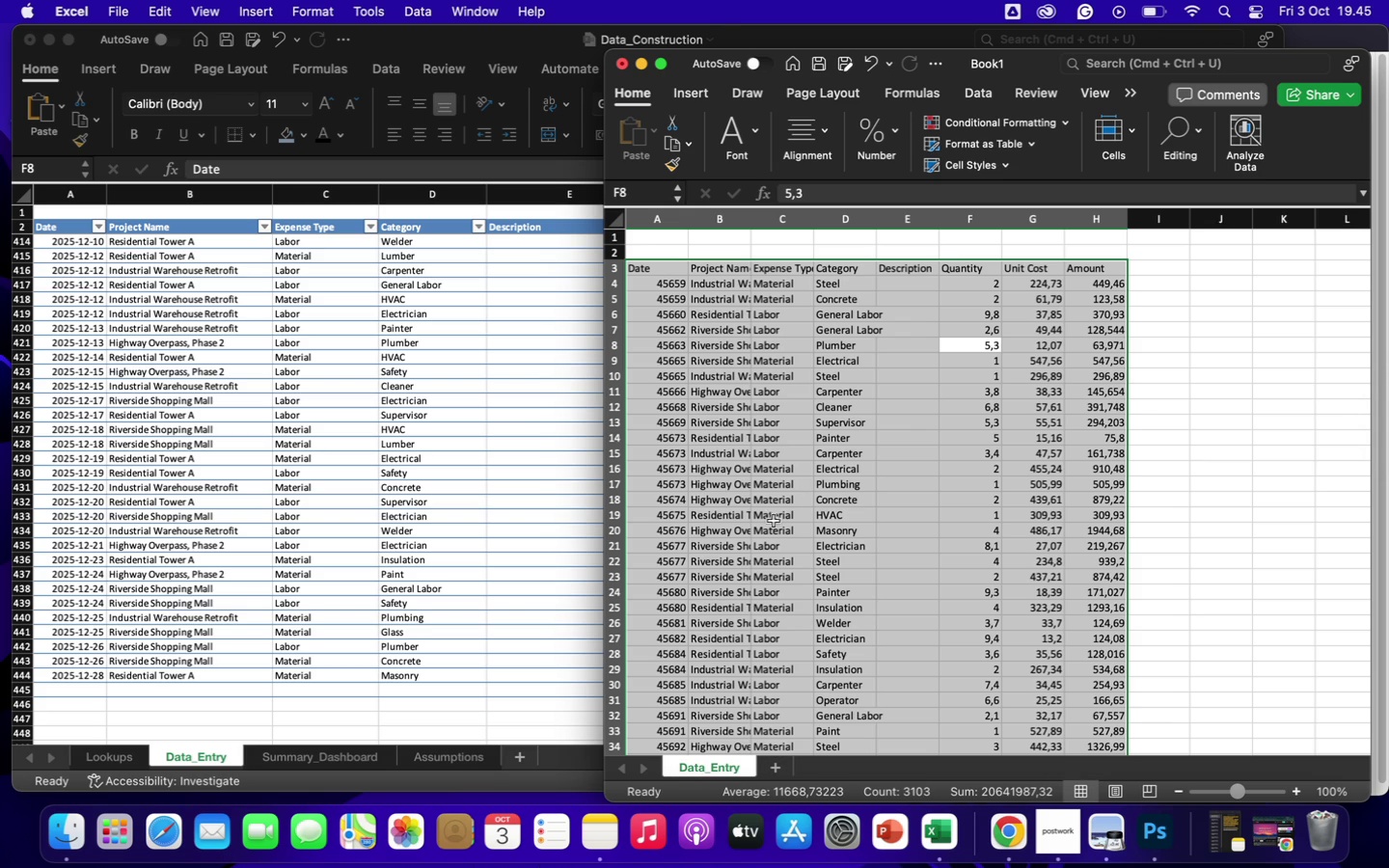 
left_click([776, 764])
 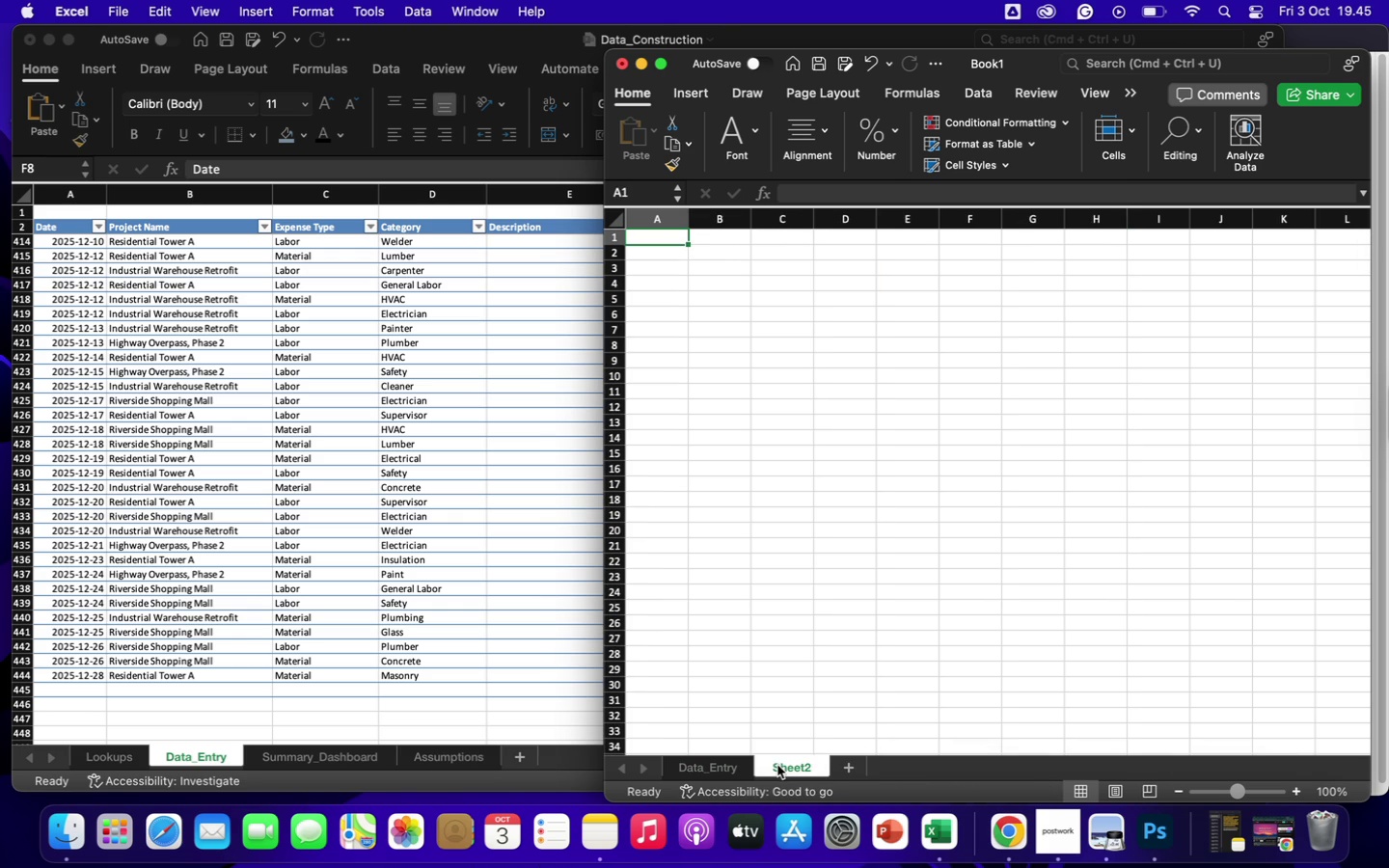 
left_click([777, 765])
 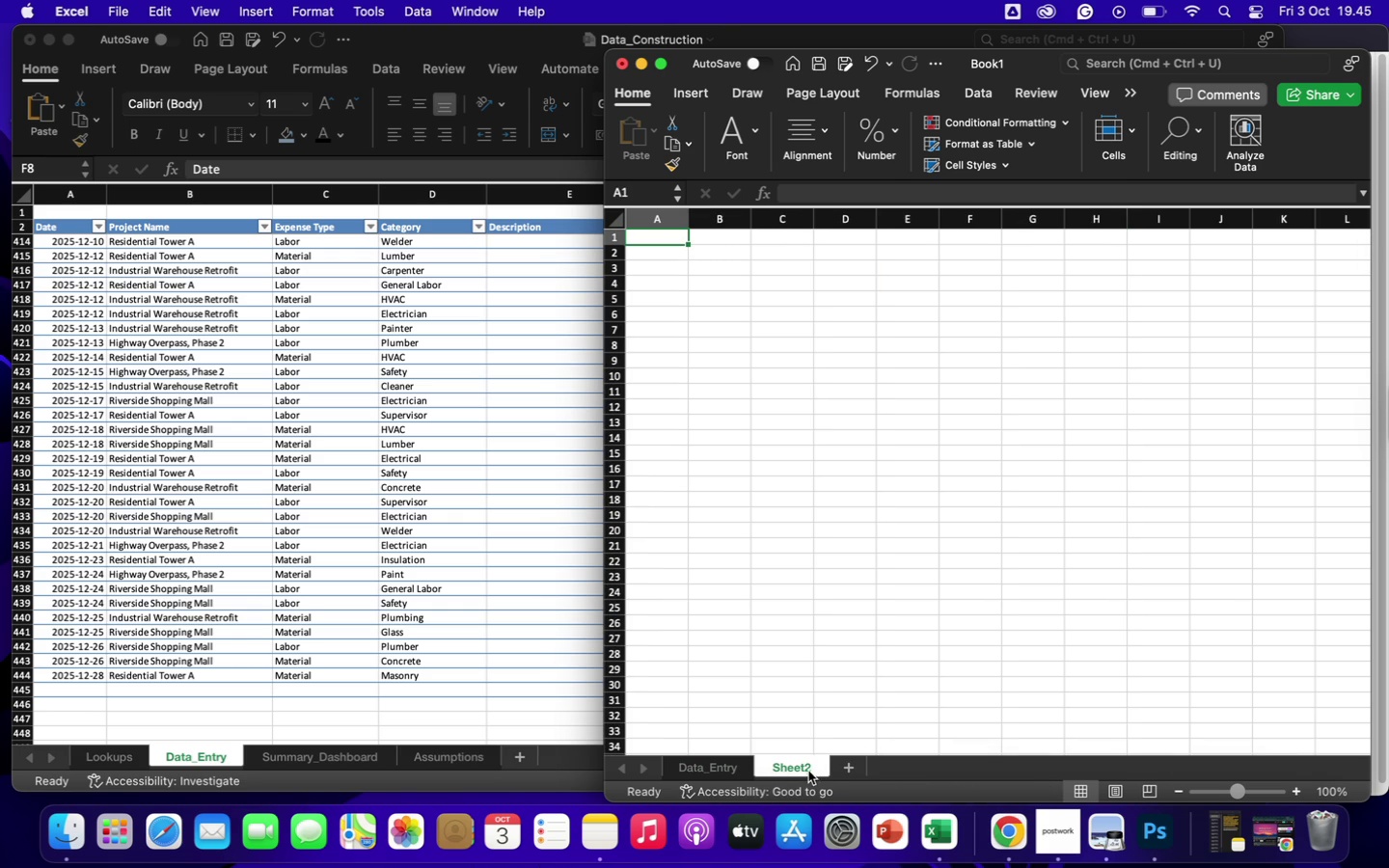 
right_click([808, 771])
 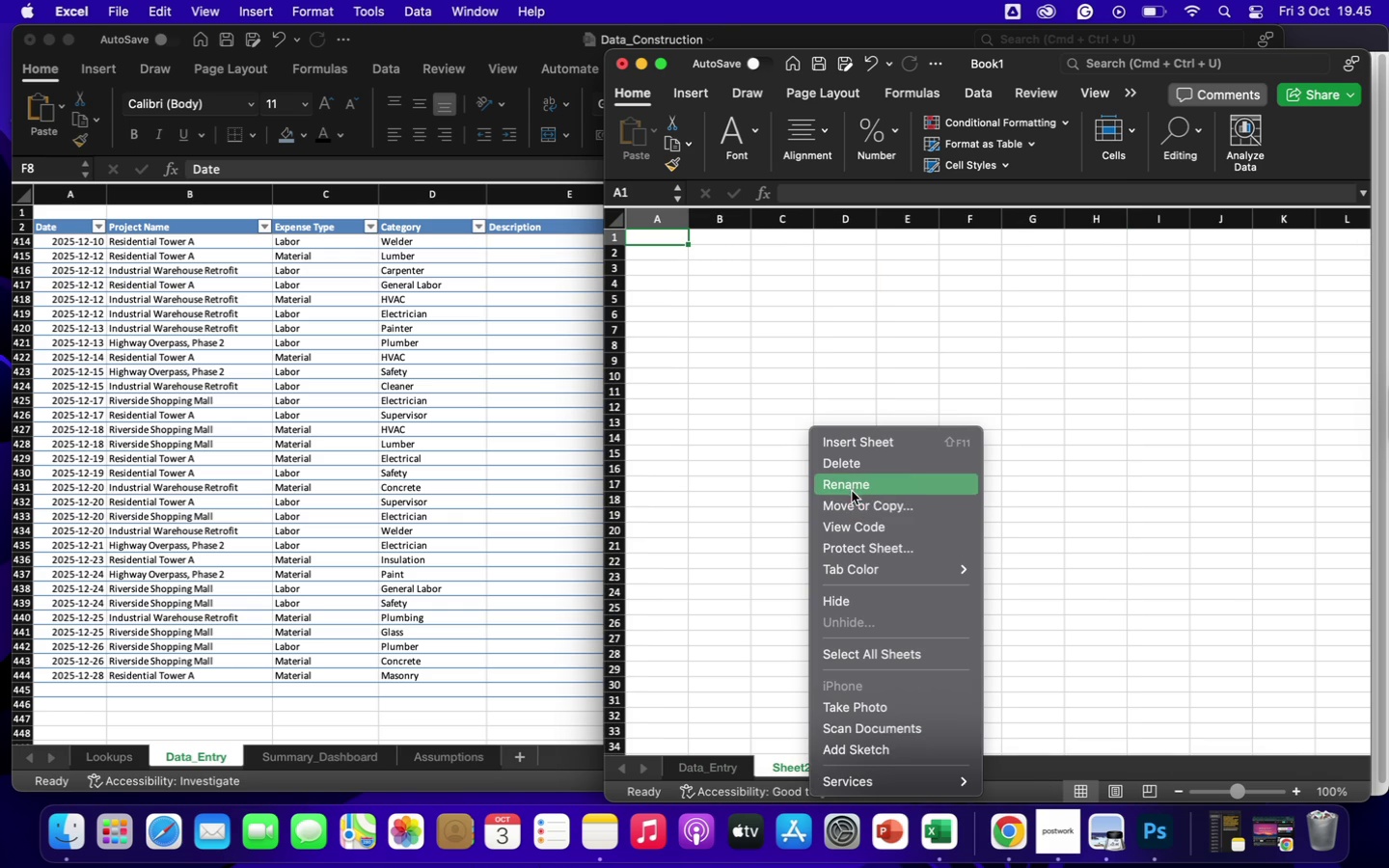 
left_click([849, 486])